 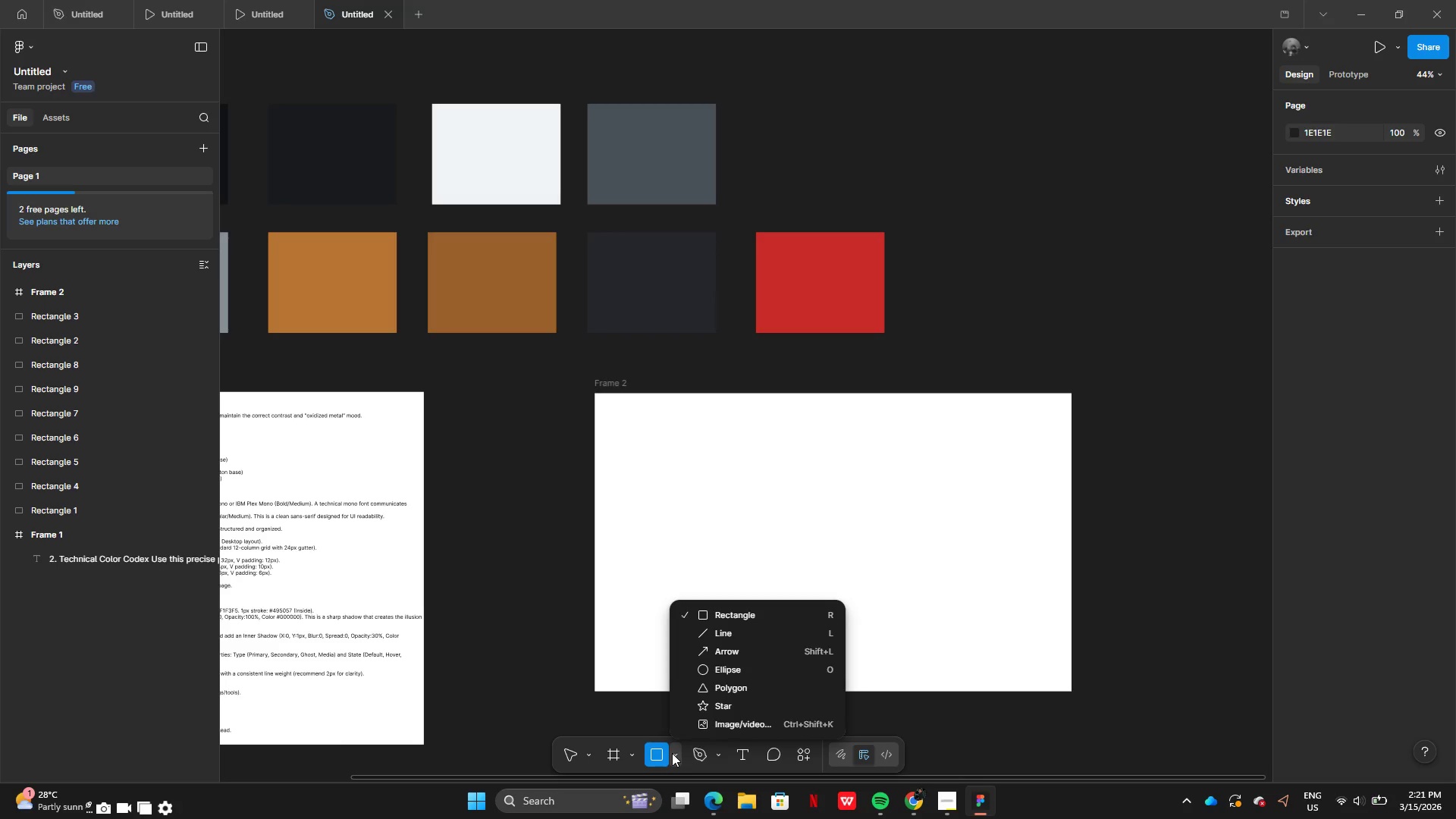 
left_click([657, 453])
 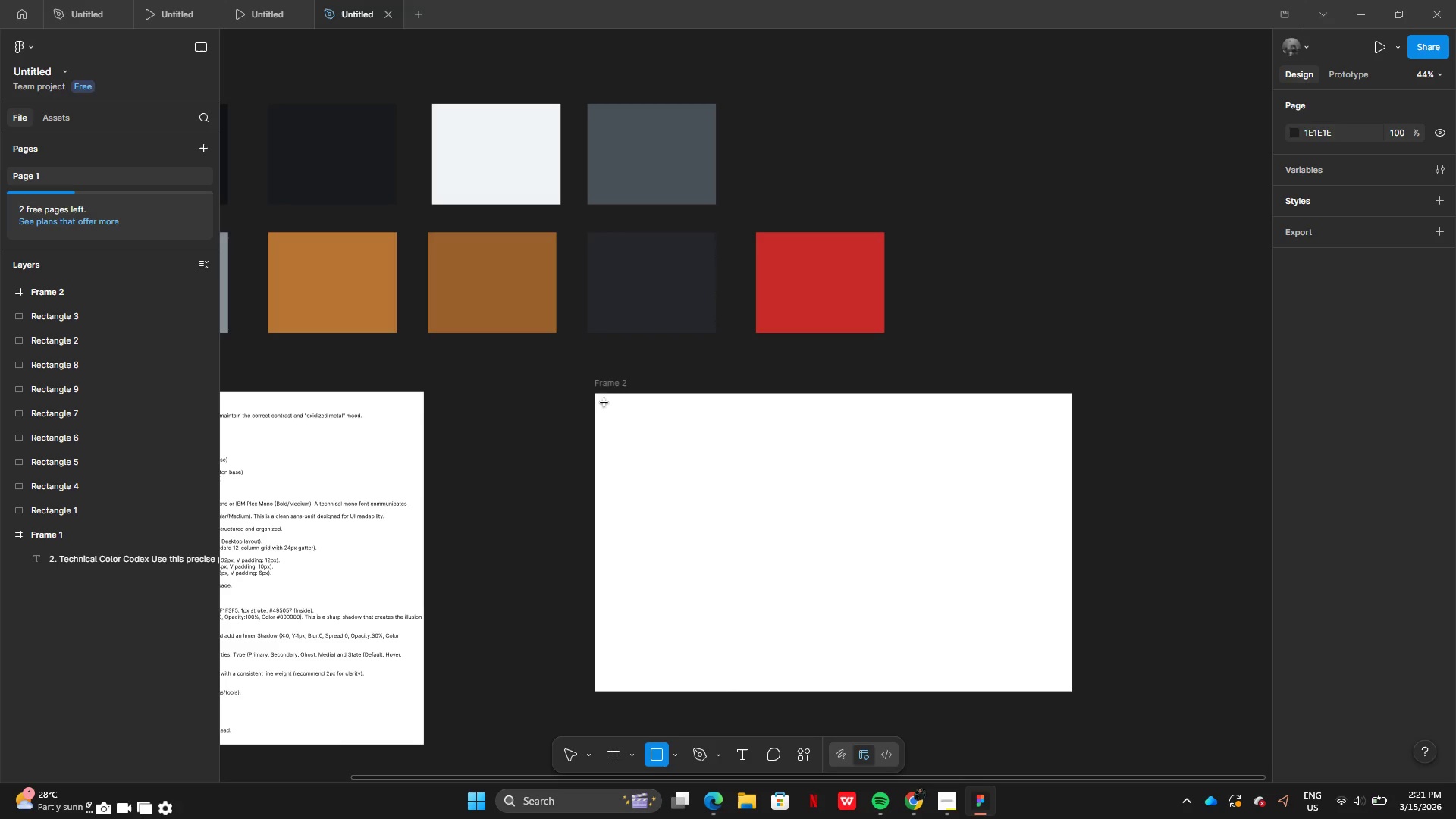 
left_click_drag(start_coordinate=[594, 397], to_coordinate=[1072, 427])
 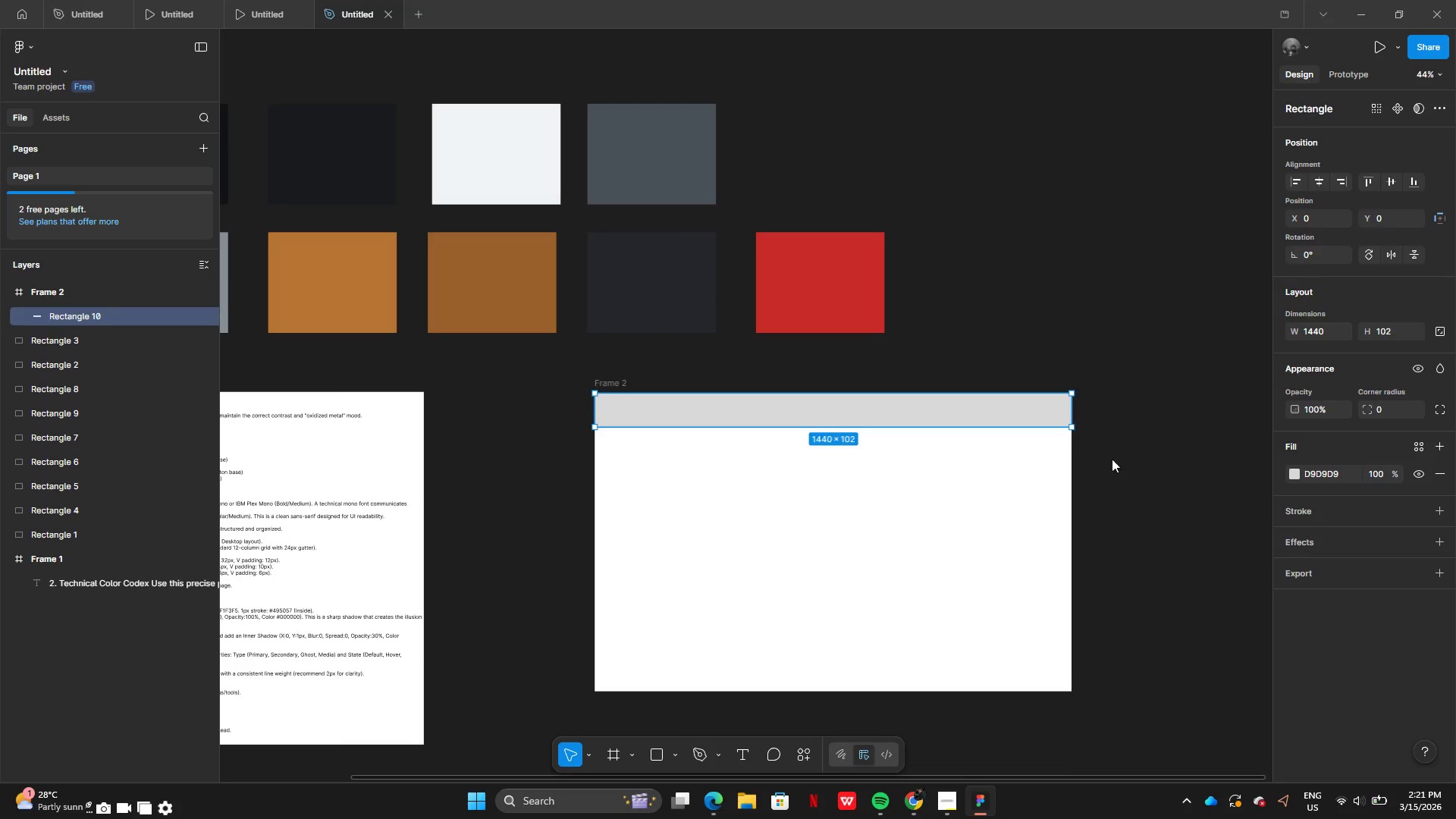 
left_click([1112, 459])
 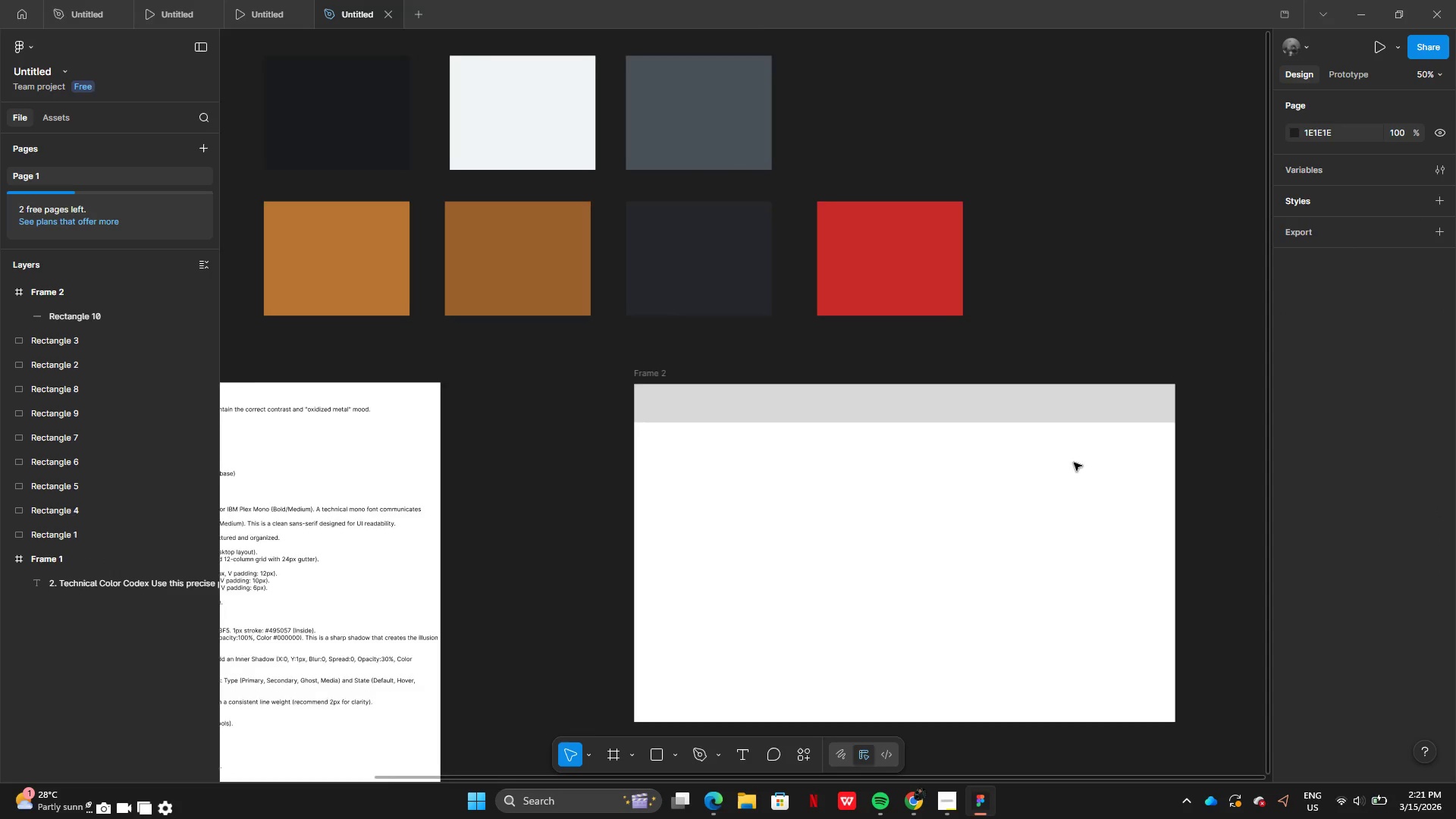 
left_click([917, 393])
 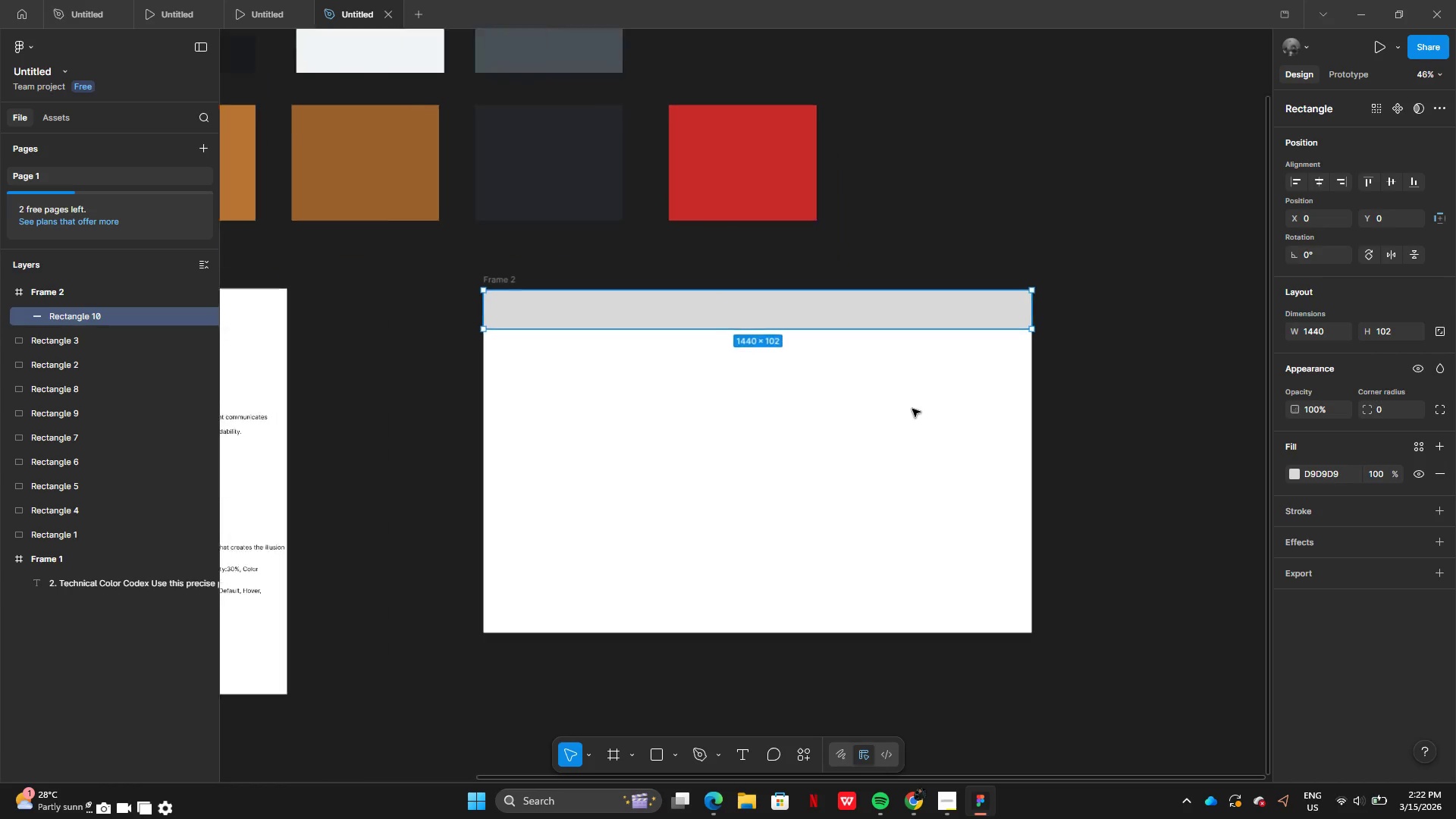 
left_click_drag(start_coordinate=[773, 384], to_coordinate=[774, 379])
 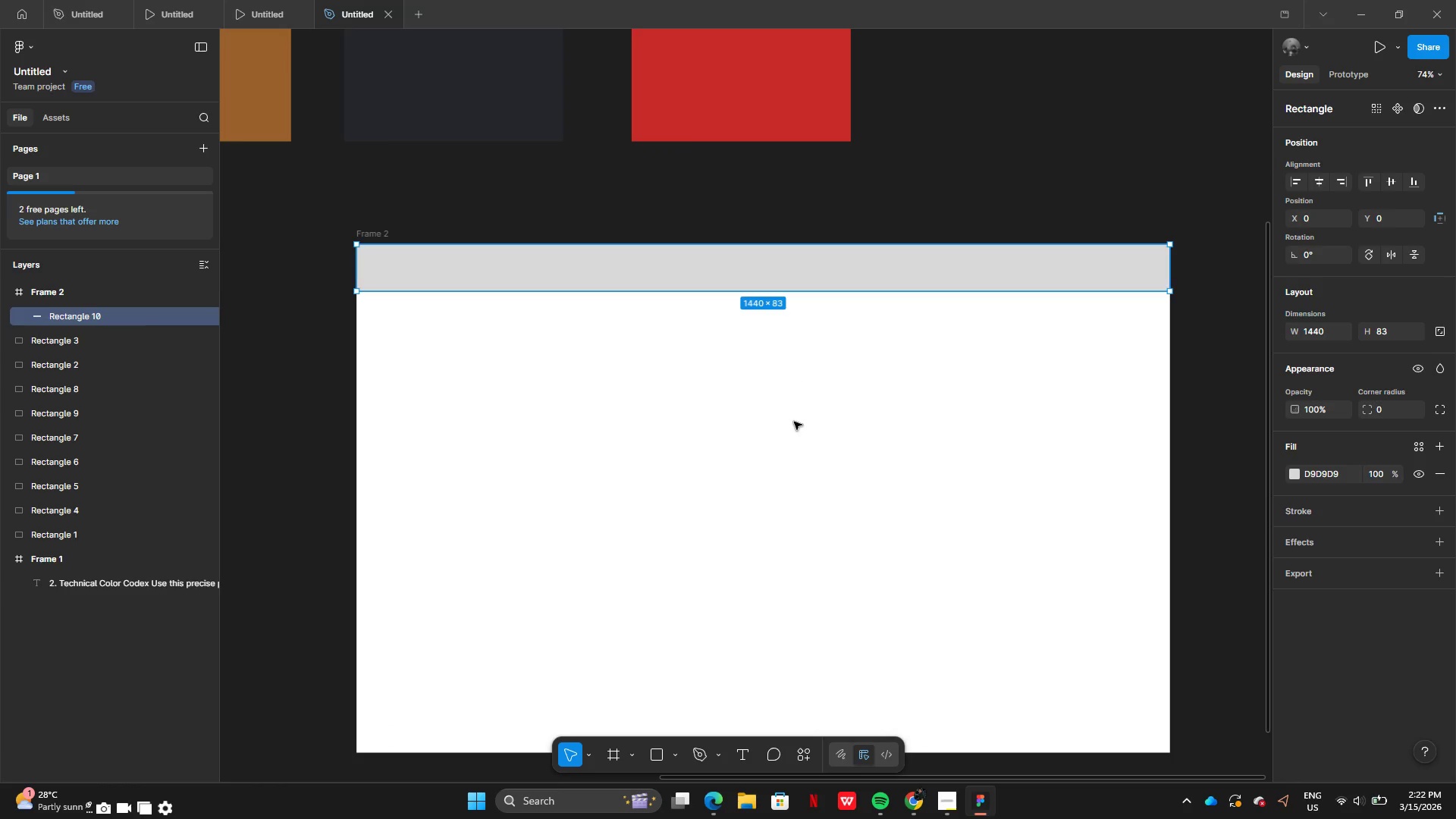 
left_click([794, 422])
 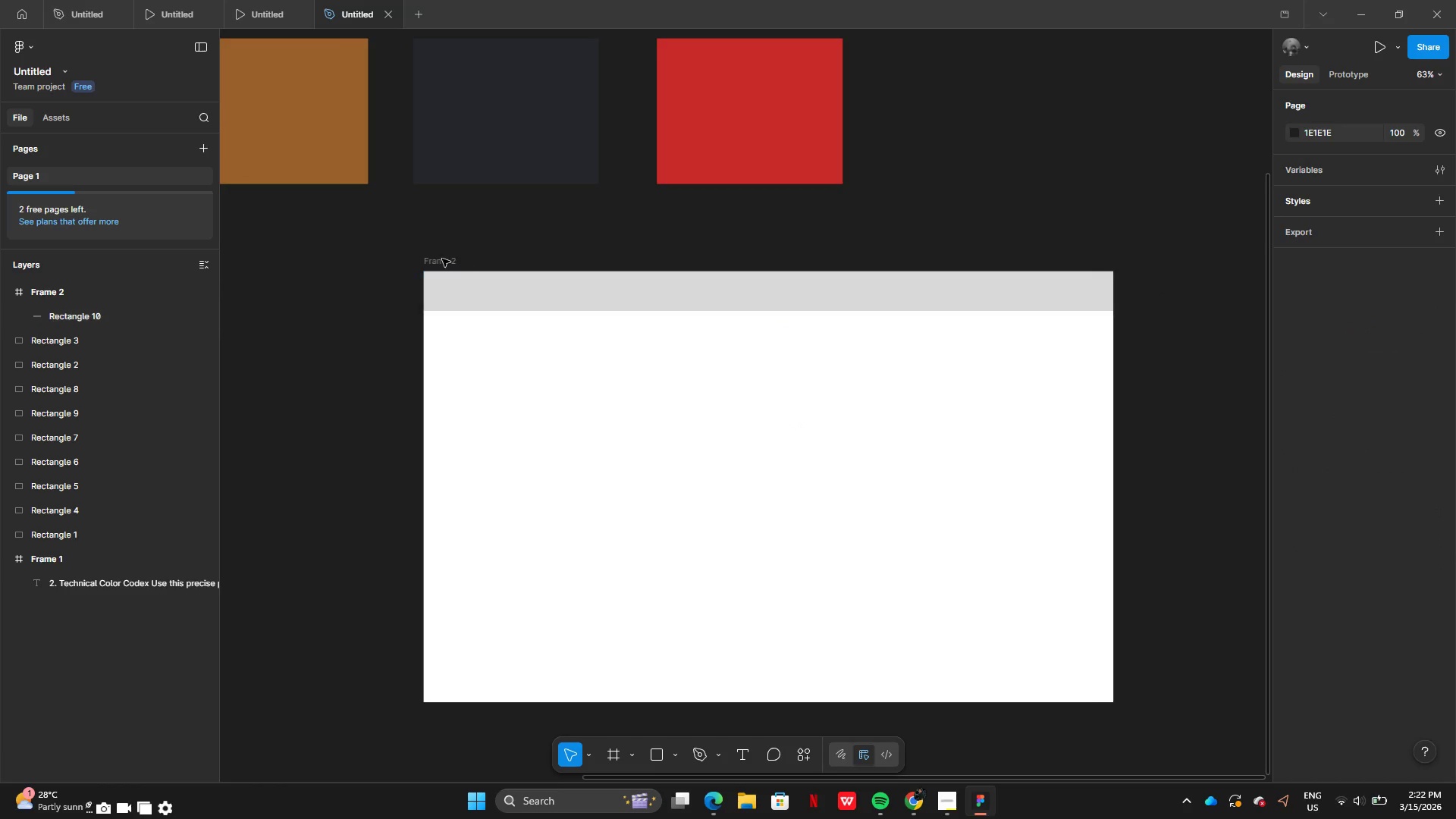 
left_click([438, 259])
 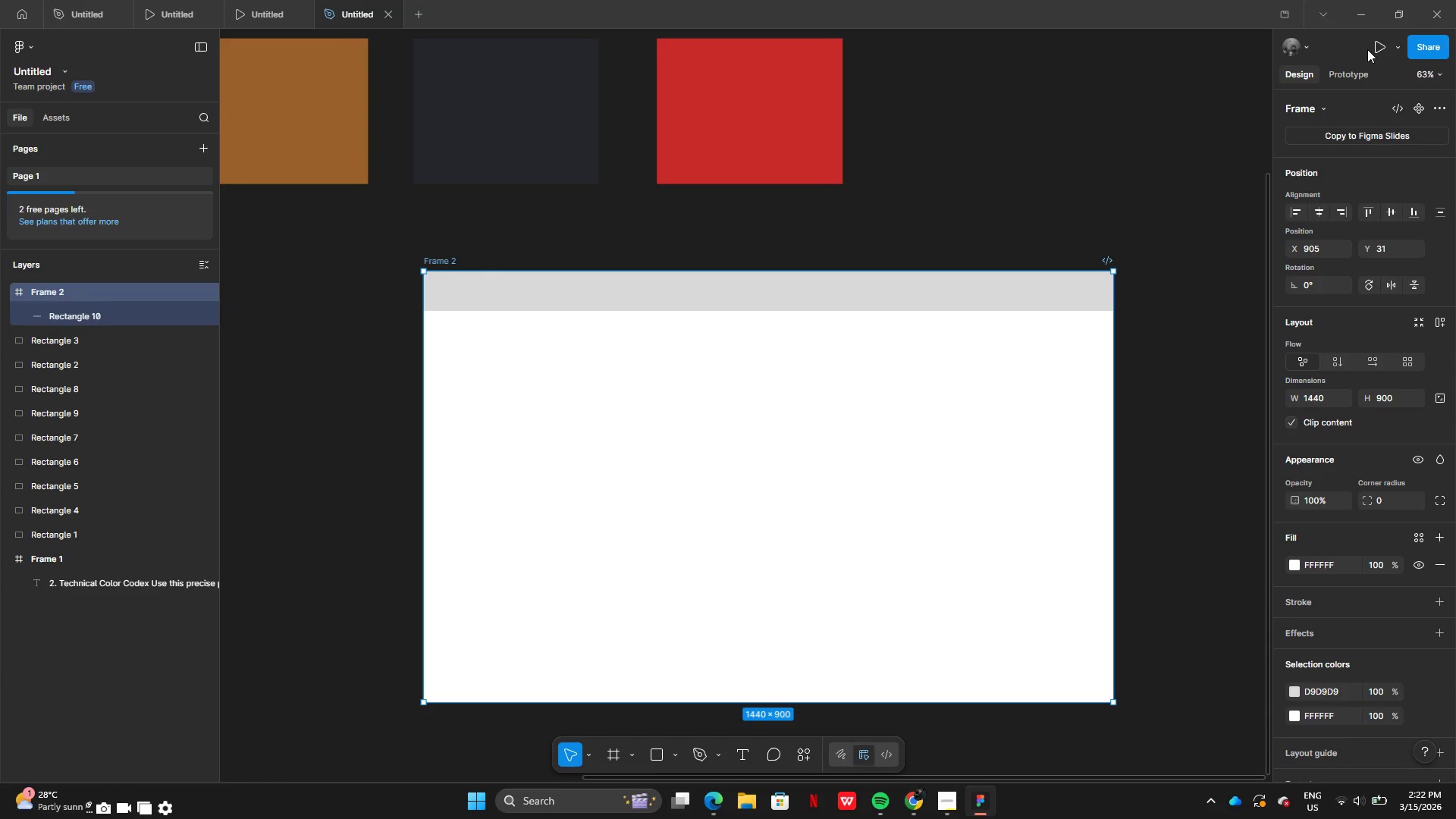 
left_click([1370, 49])
 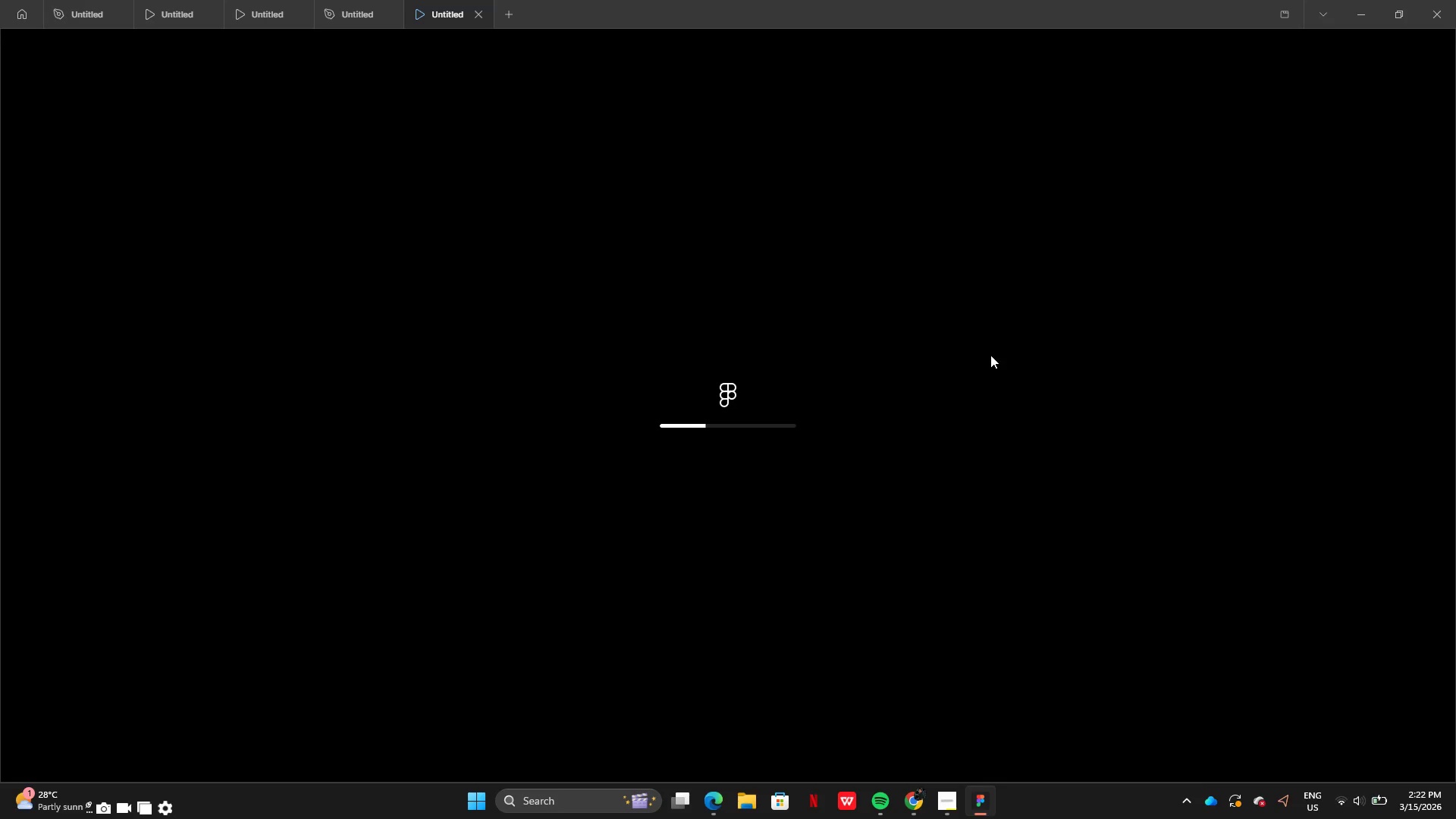 
wait(11.83)
 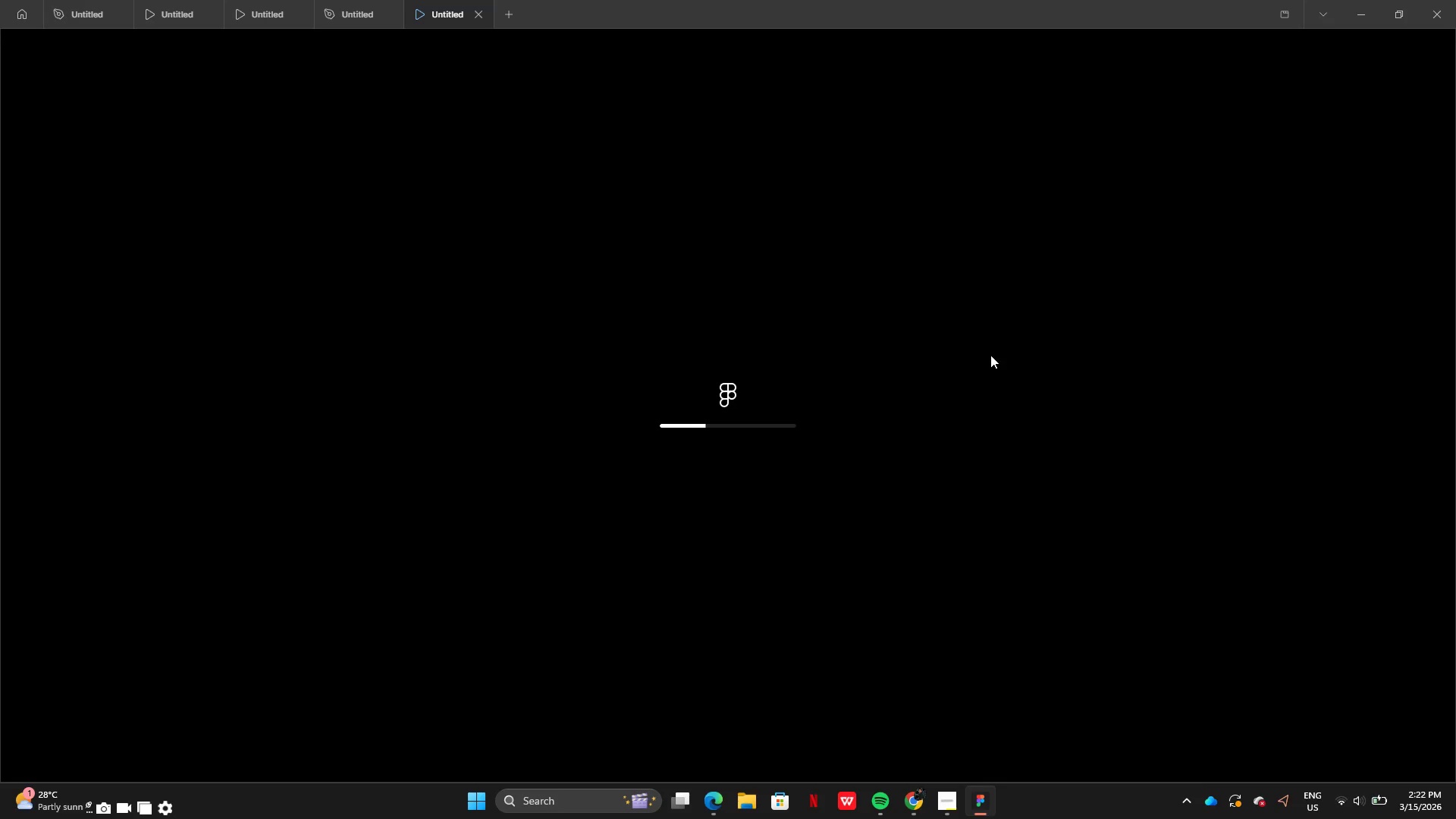 
left_click([347, 7])
 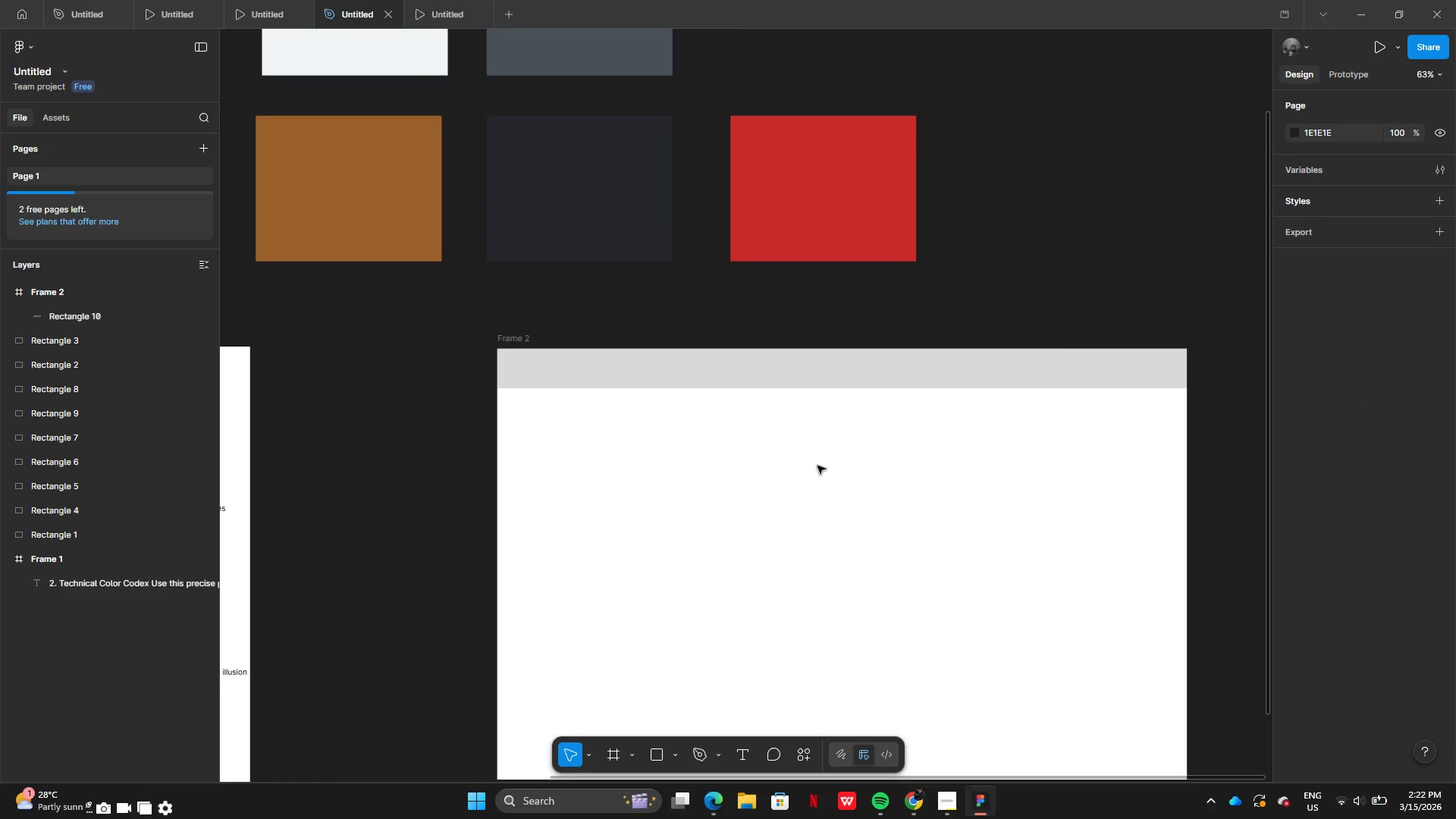 
left_click([709, 407])
 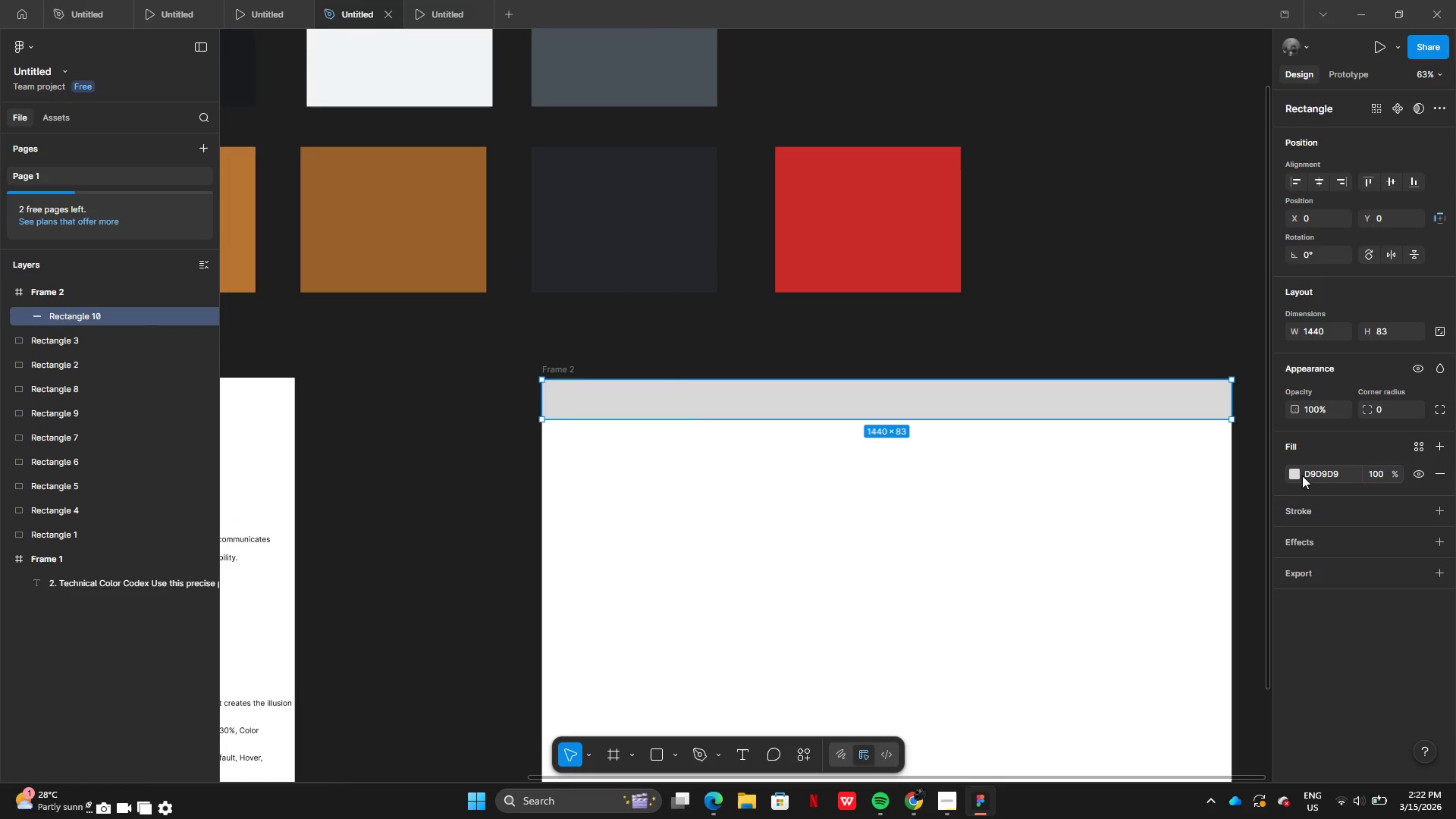 
left_click([1297, 470])
 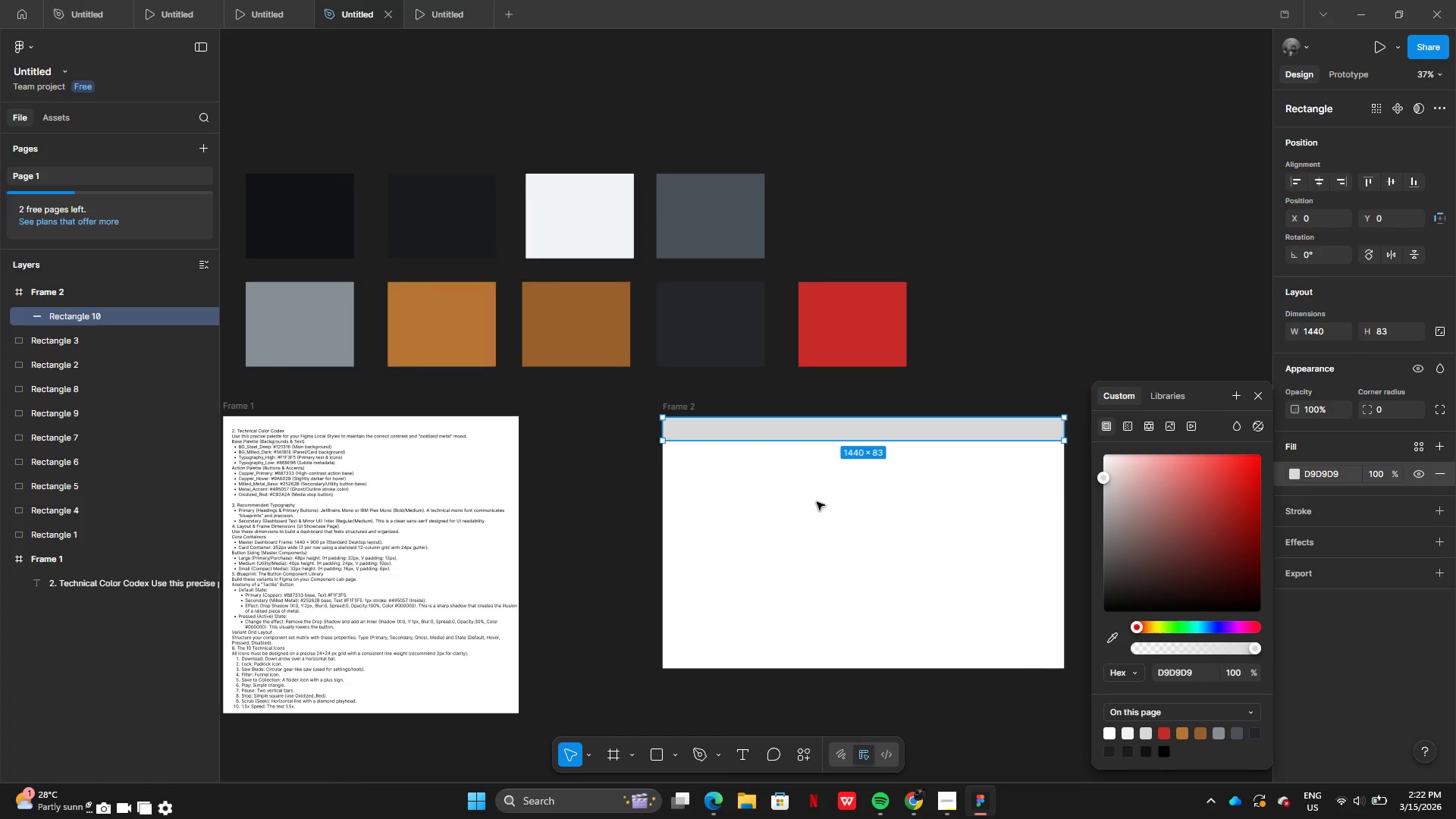 
wait(5.36)
 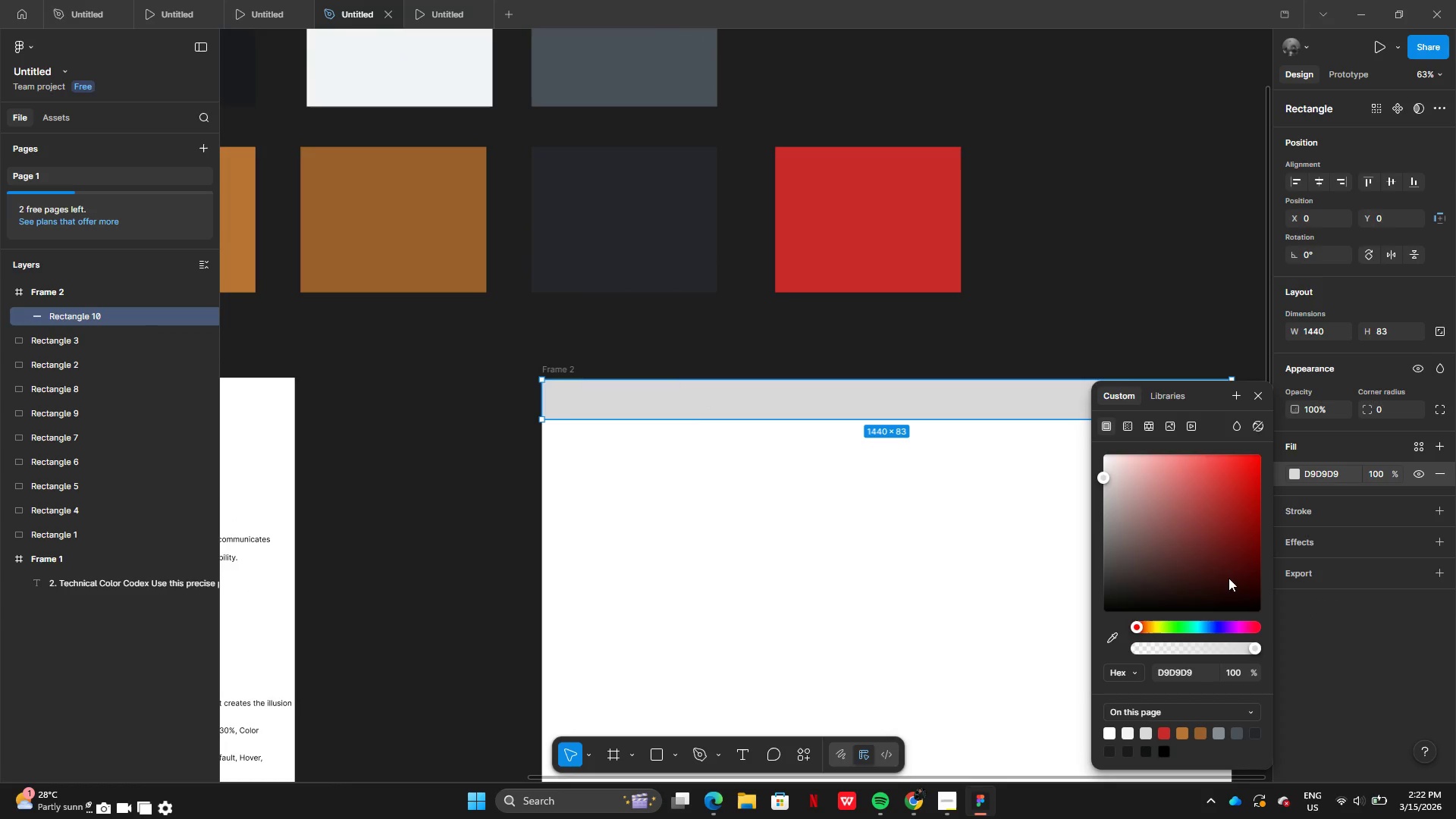 
left_click([1163, 752])
 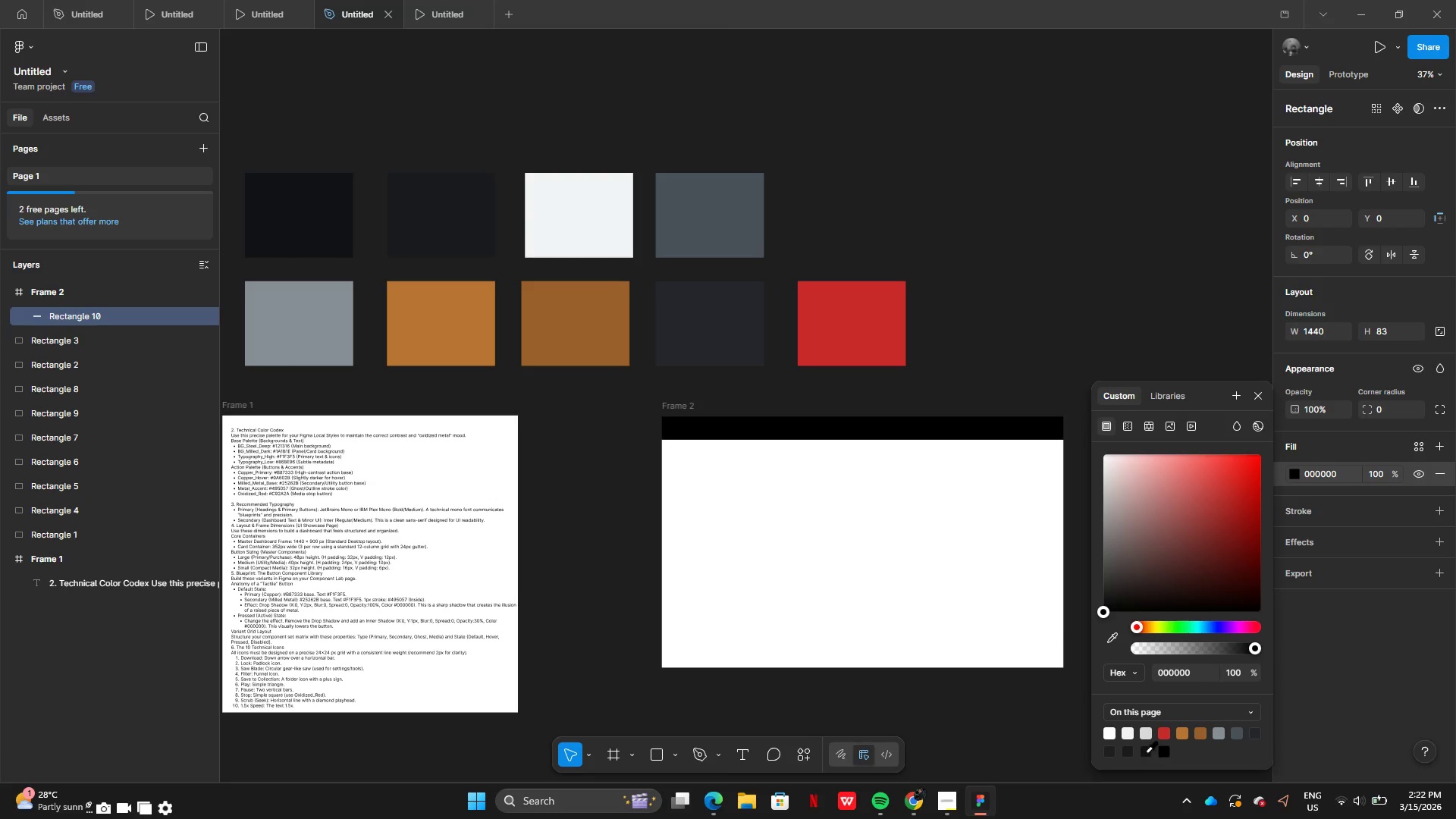 
left_click([1144, 753])
 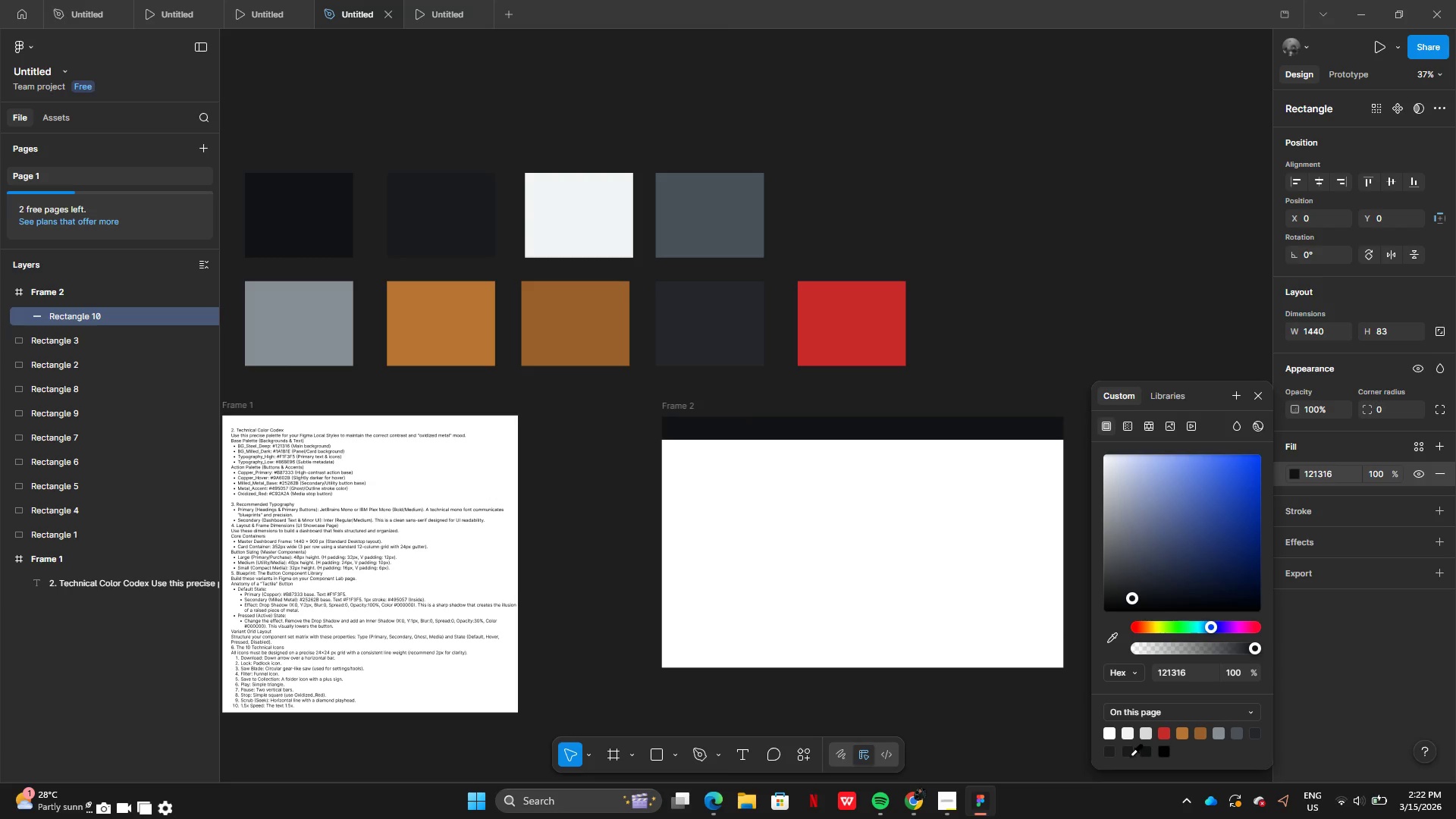 
left_click([1129, 755])
 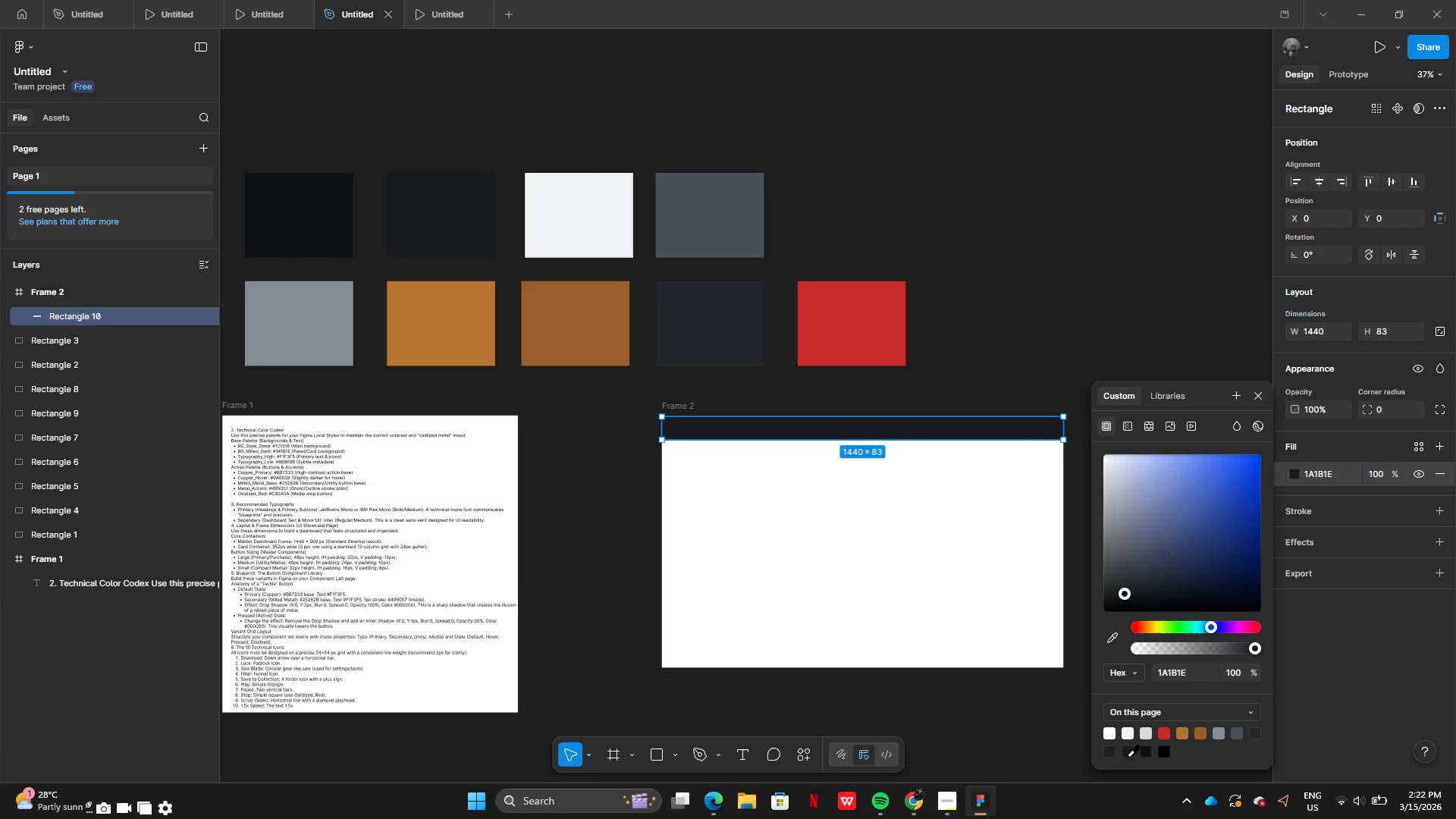 
left_click([1106, 754])
 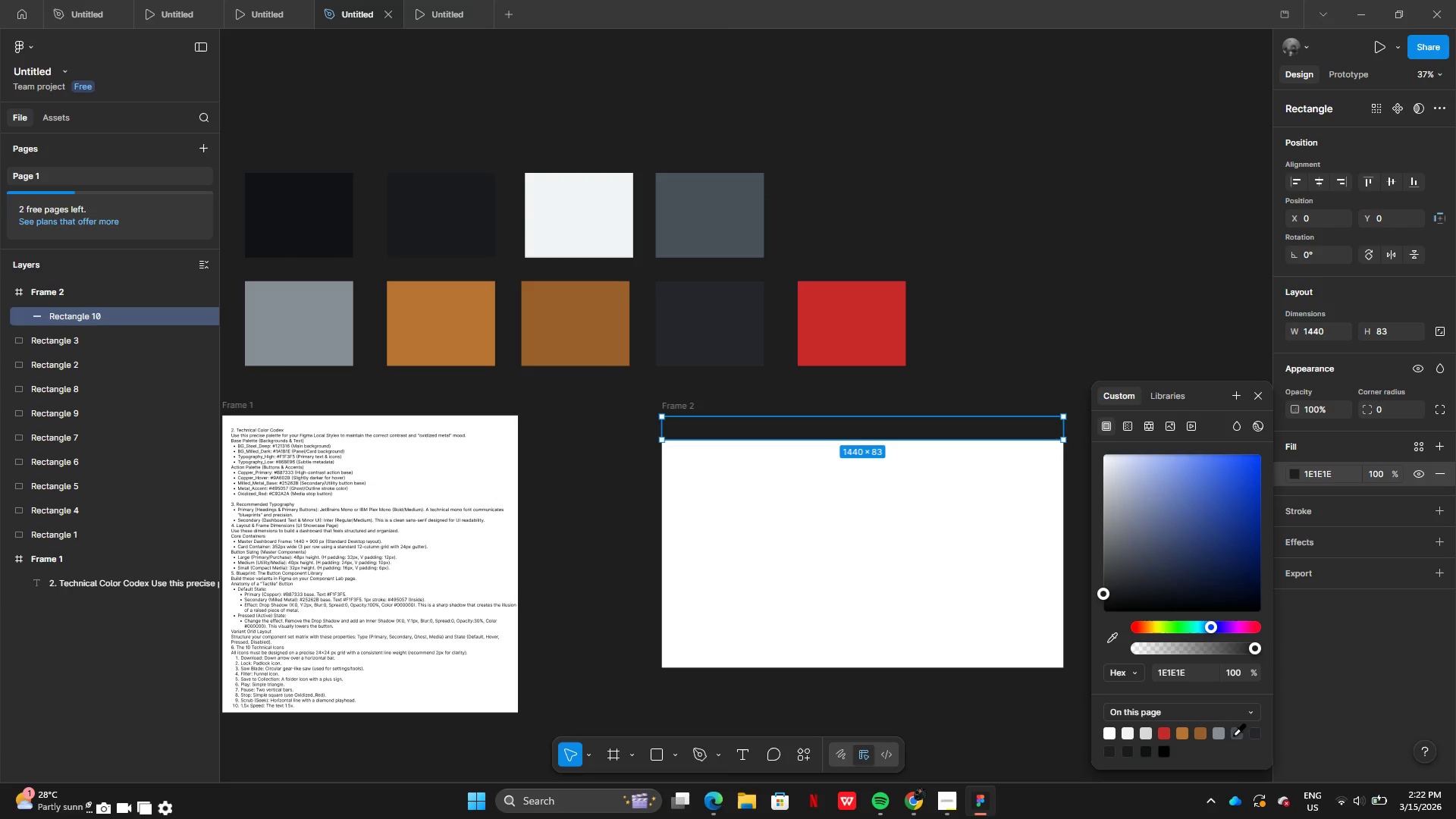 
left_click([1240, 731])
 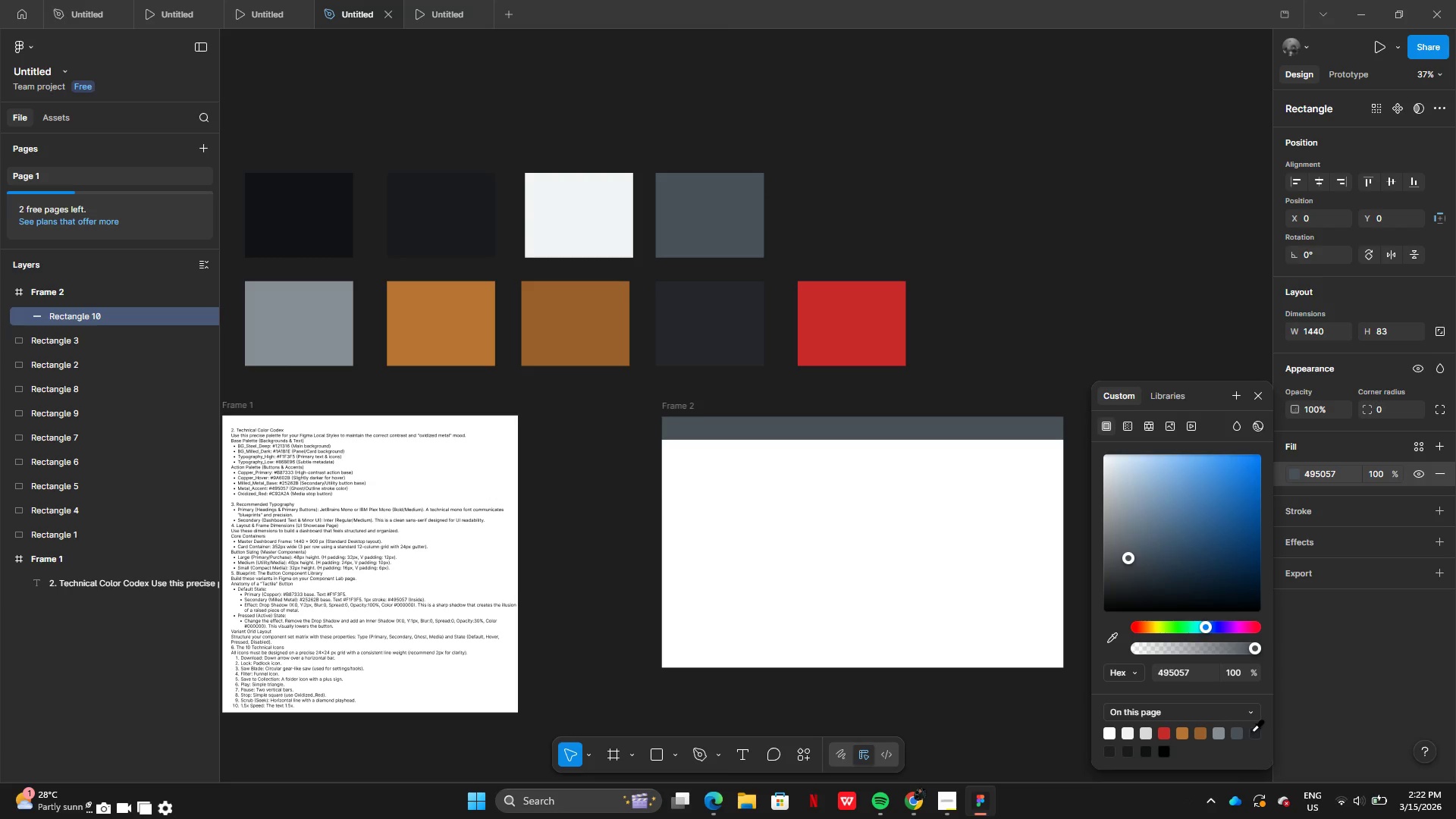 
left_click([1251, 731])
 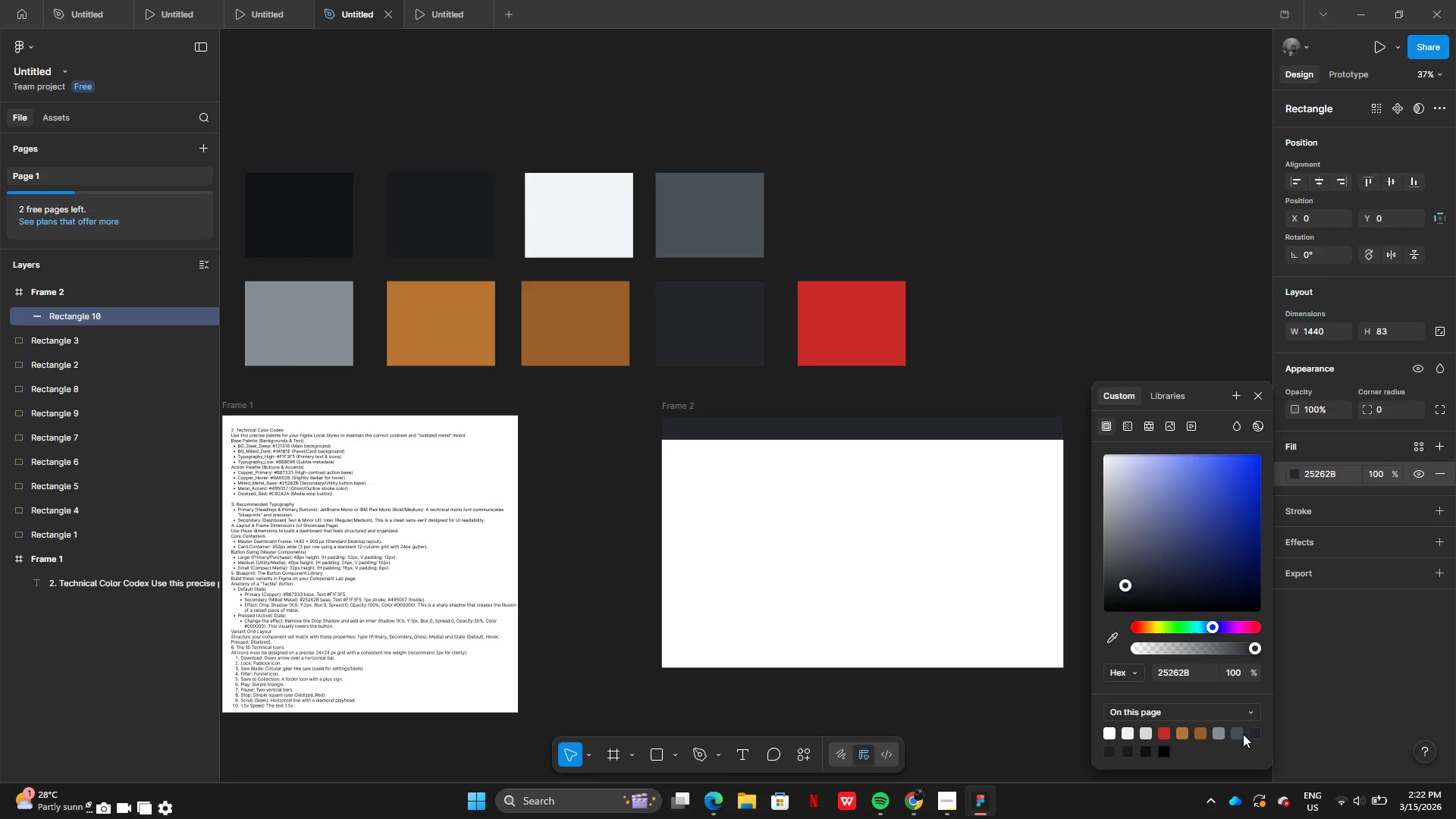 
left_click([1243, 734])
 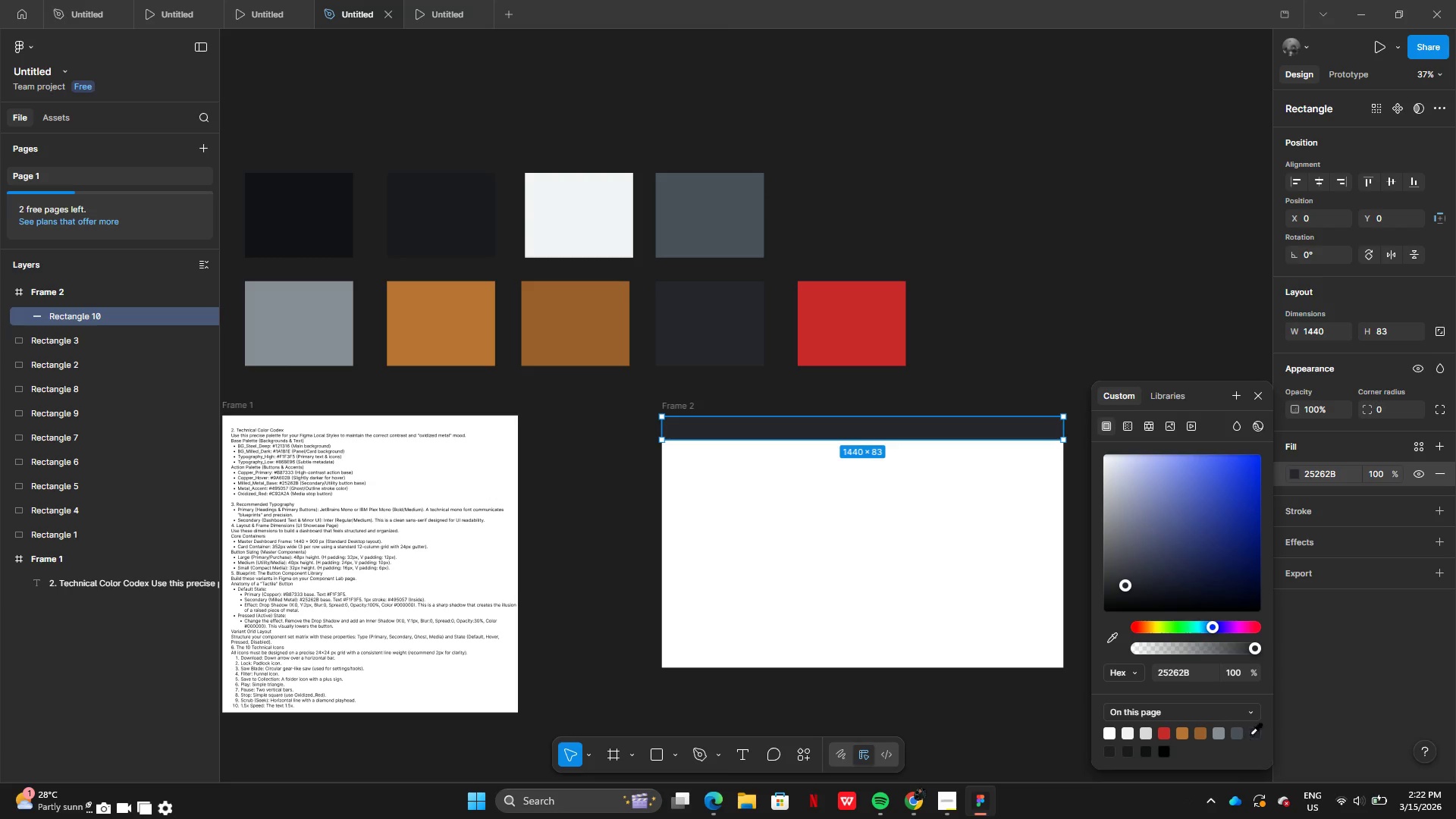 
left_click([1251, 733])
 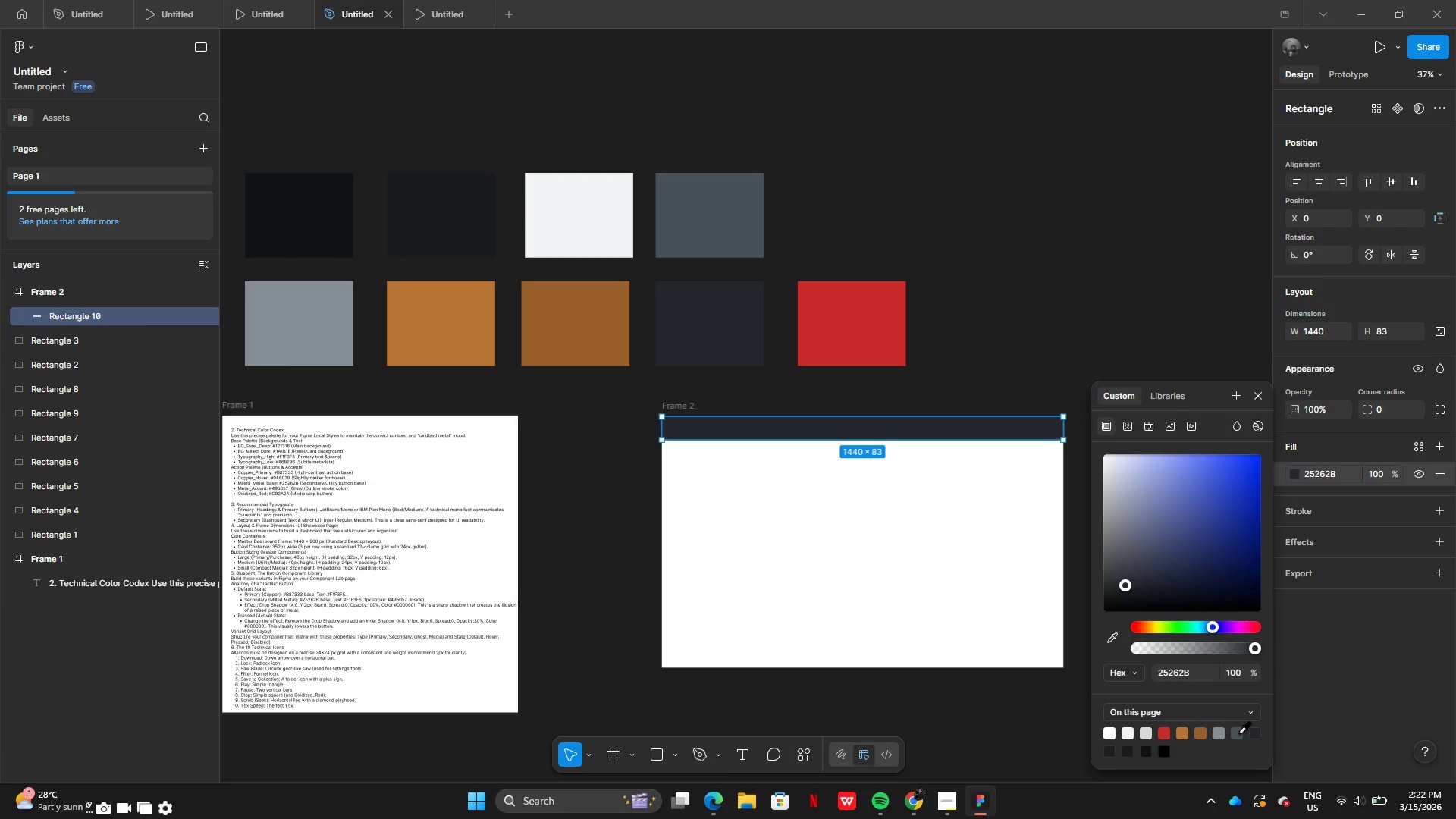 
left_click([1238, 733])
 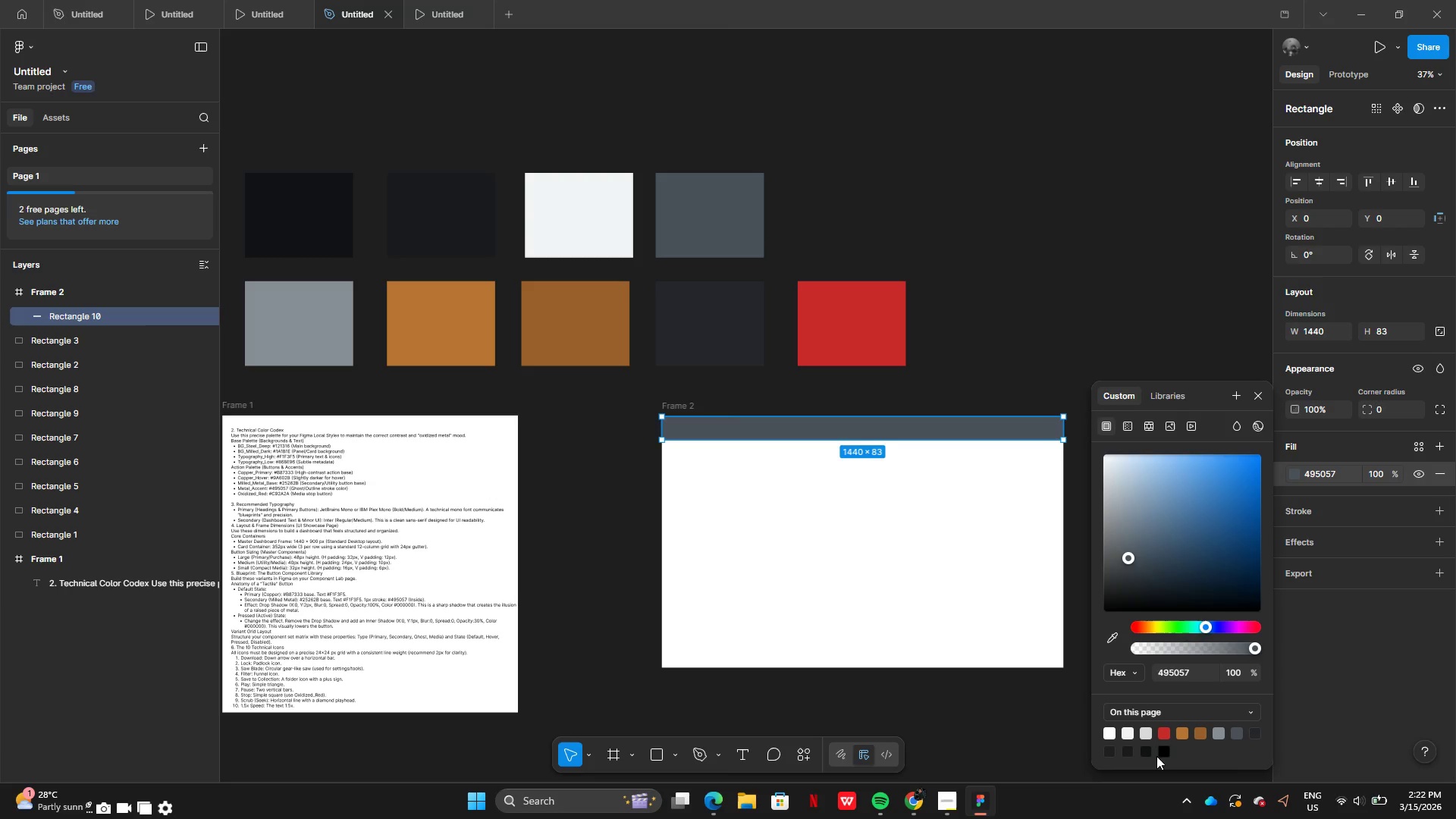 
left_click([1145, 755])
 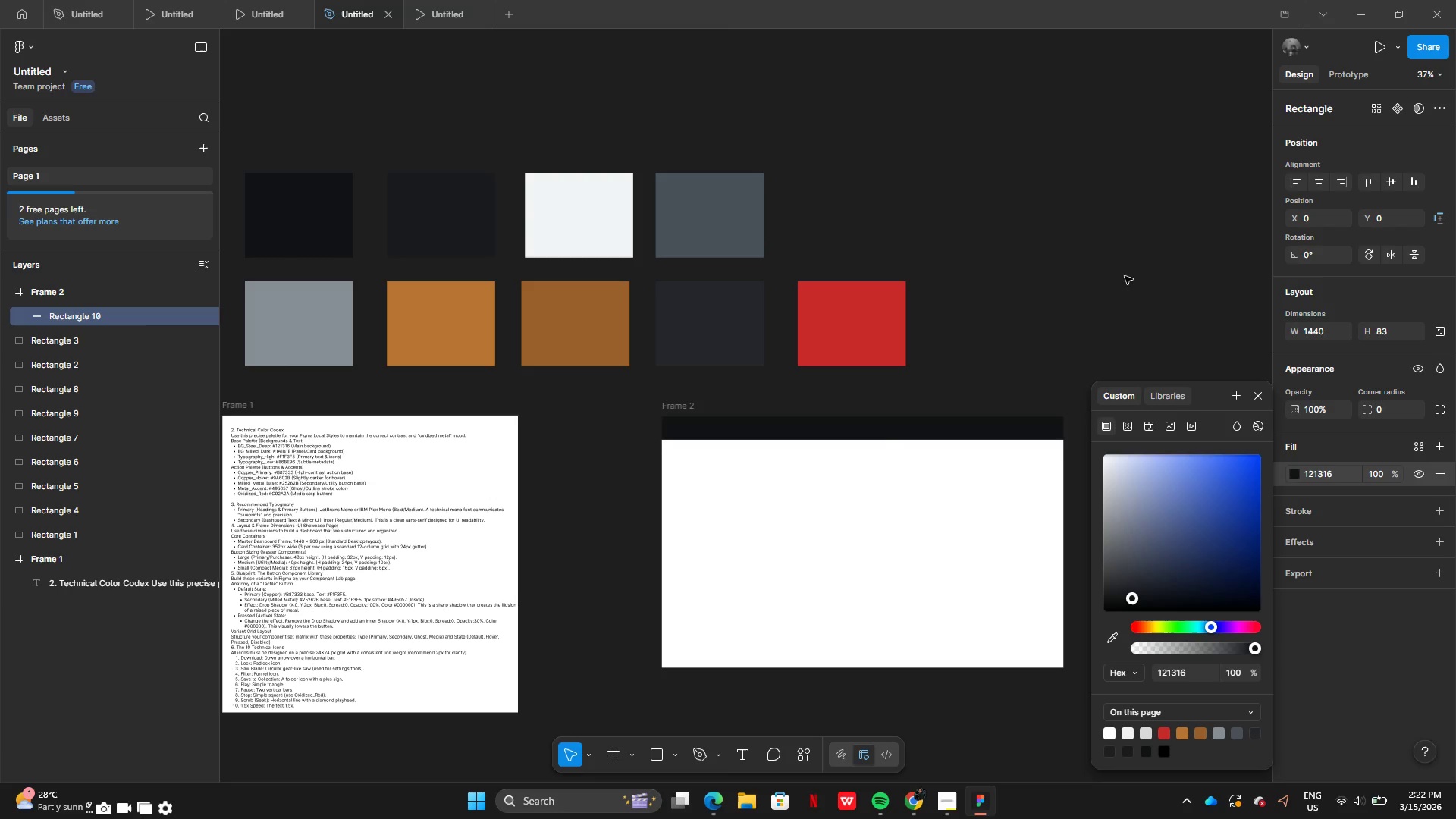 
left_click([1113, 181])
 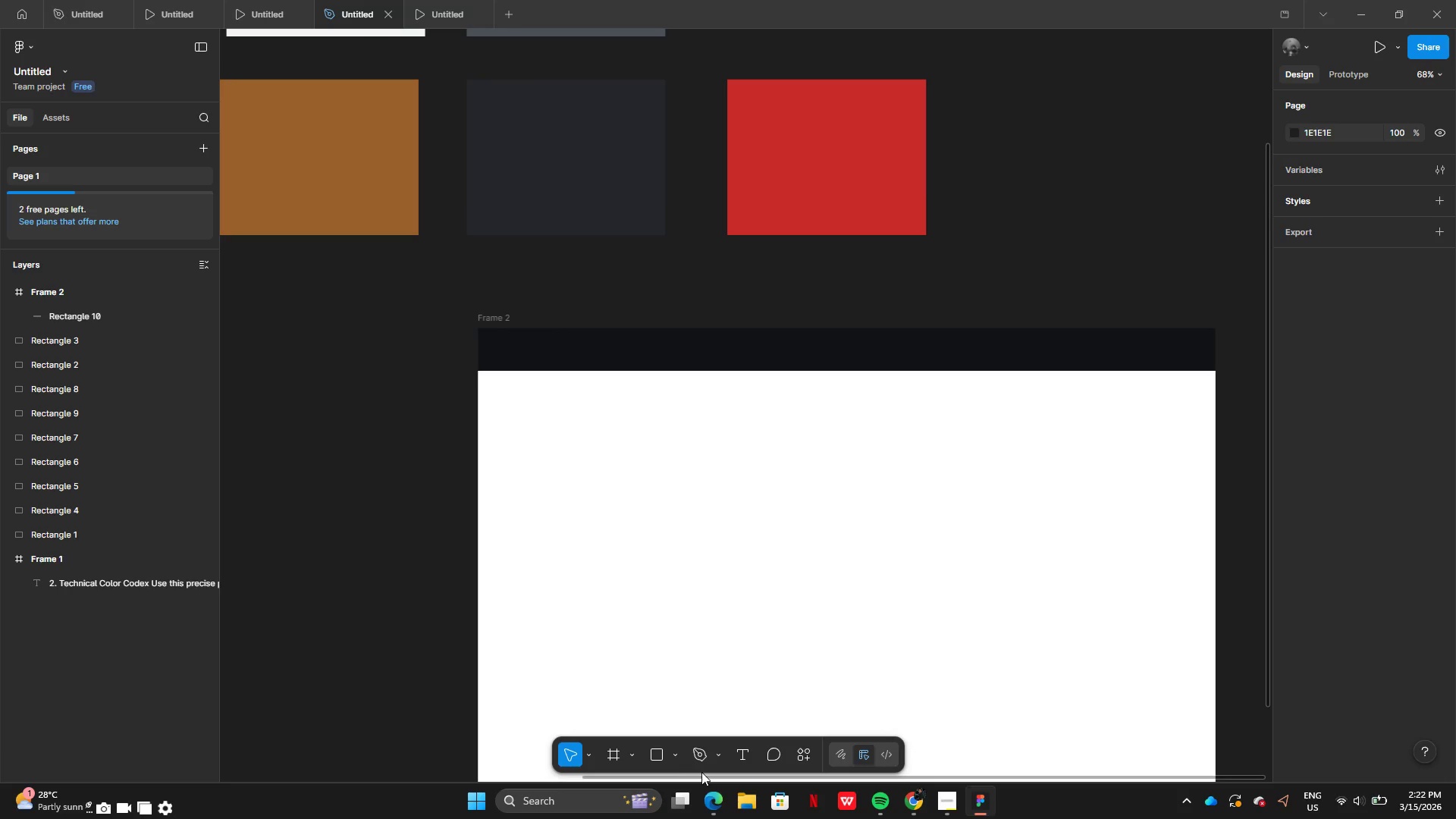 
left_click([745, 754])
 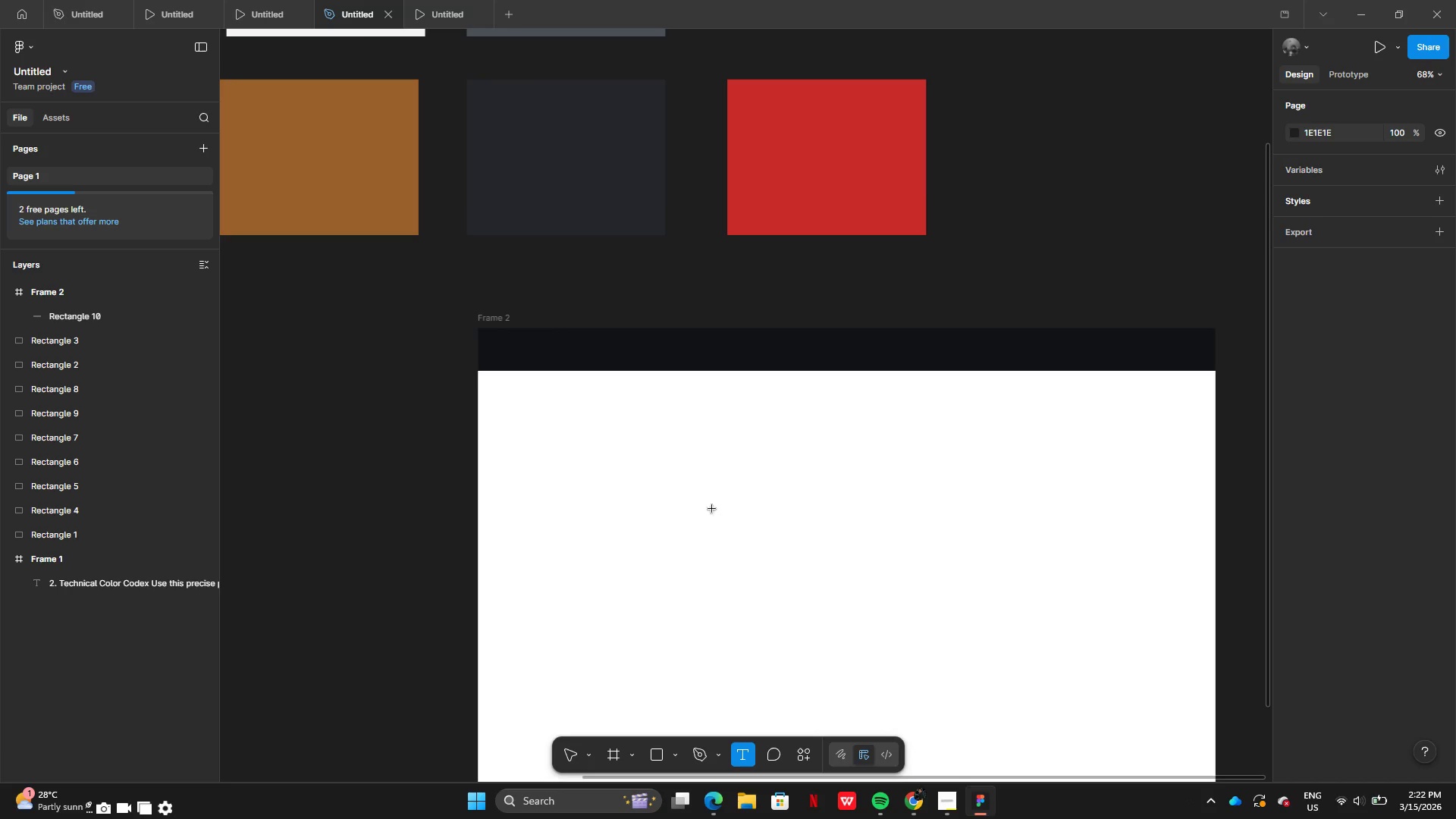 
left_click([711, 465])
 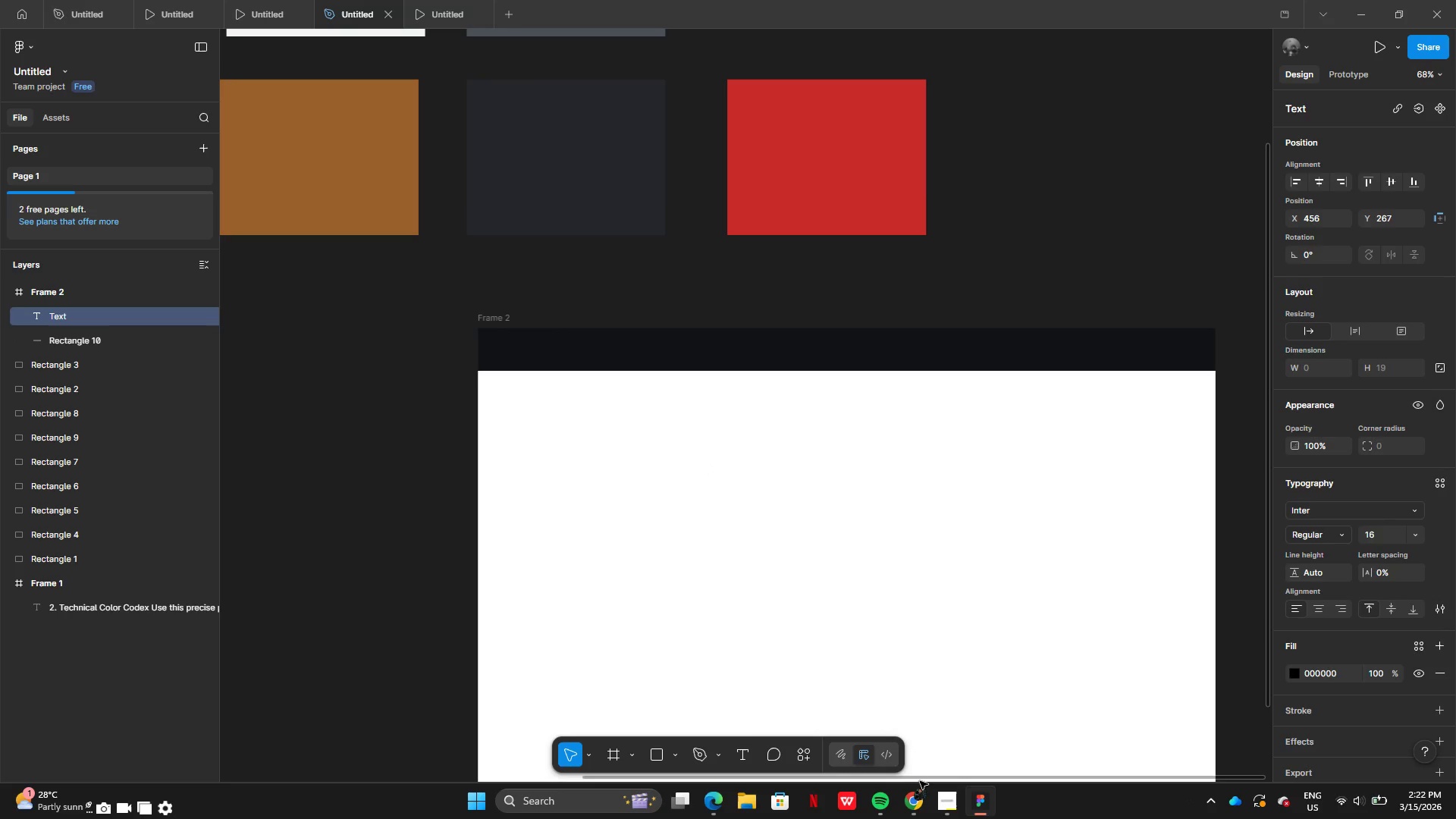 
left_click([935, 795])